 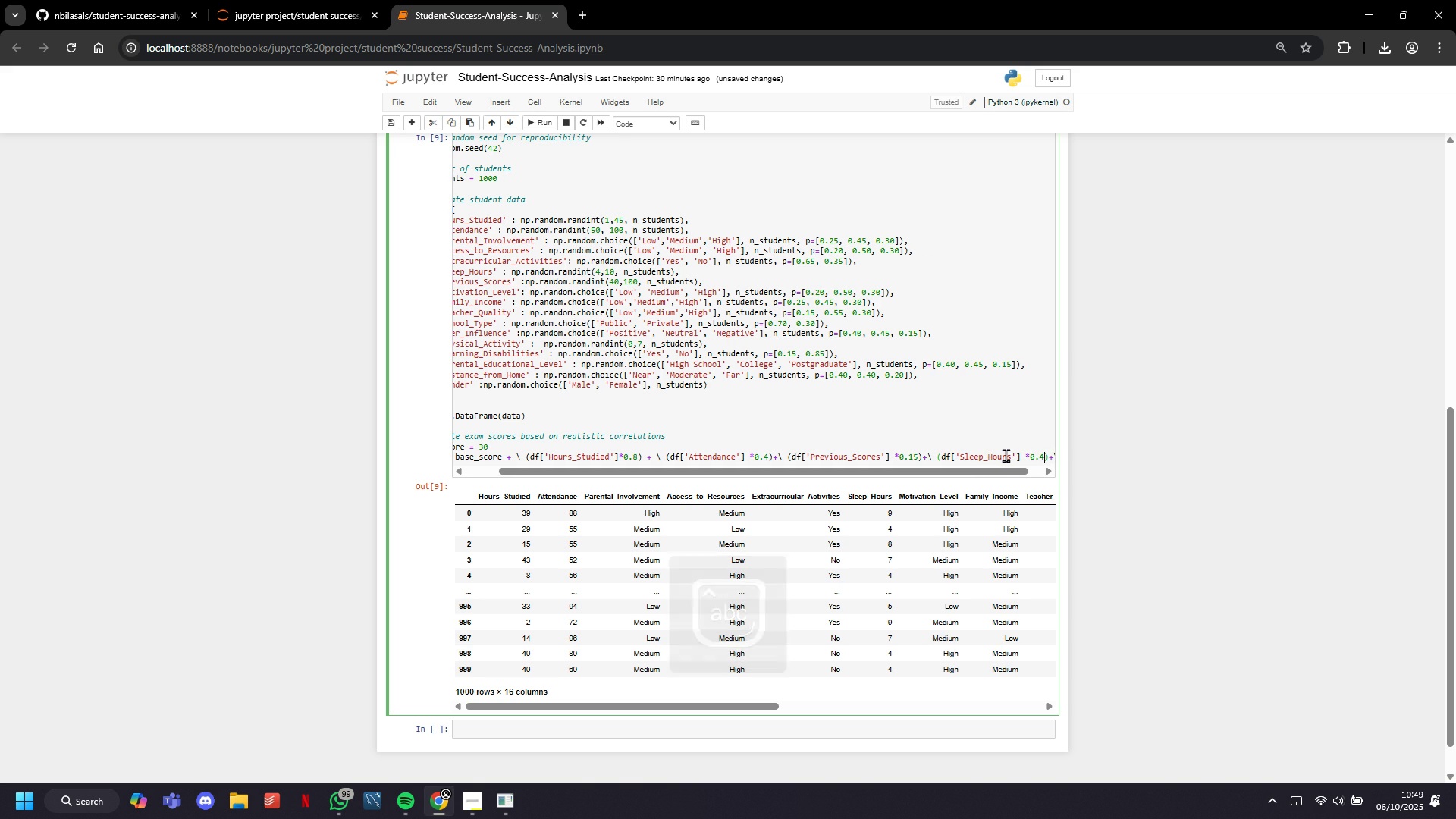 
key(ArrowLeft)
 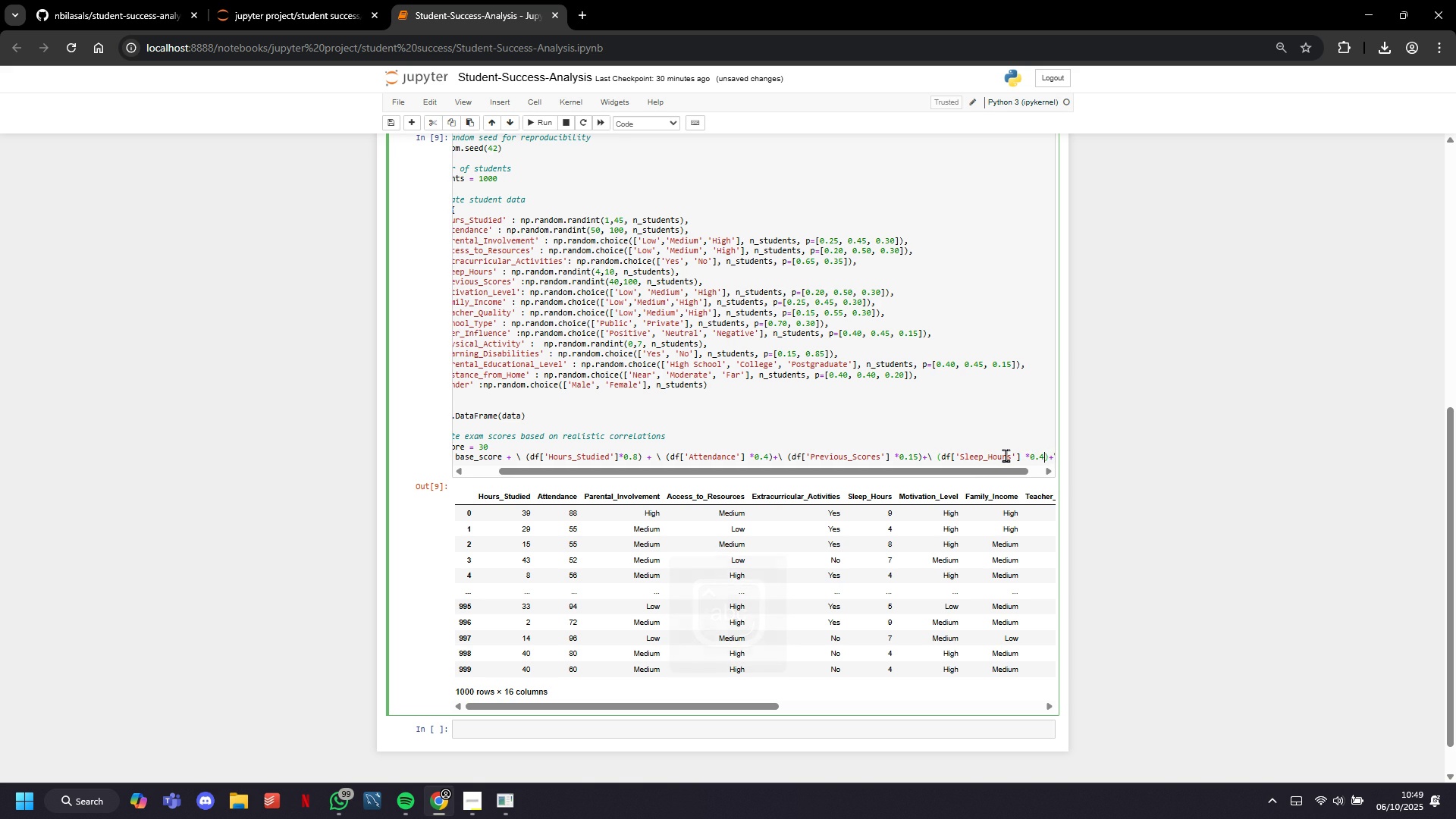 
key(ArrowLeft)
 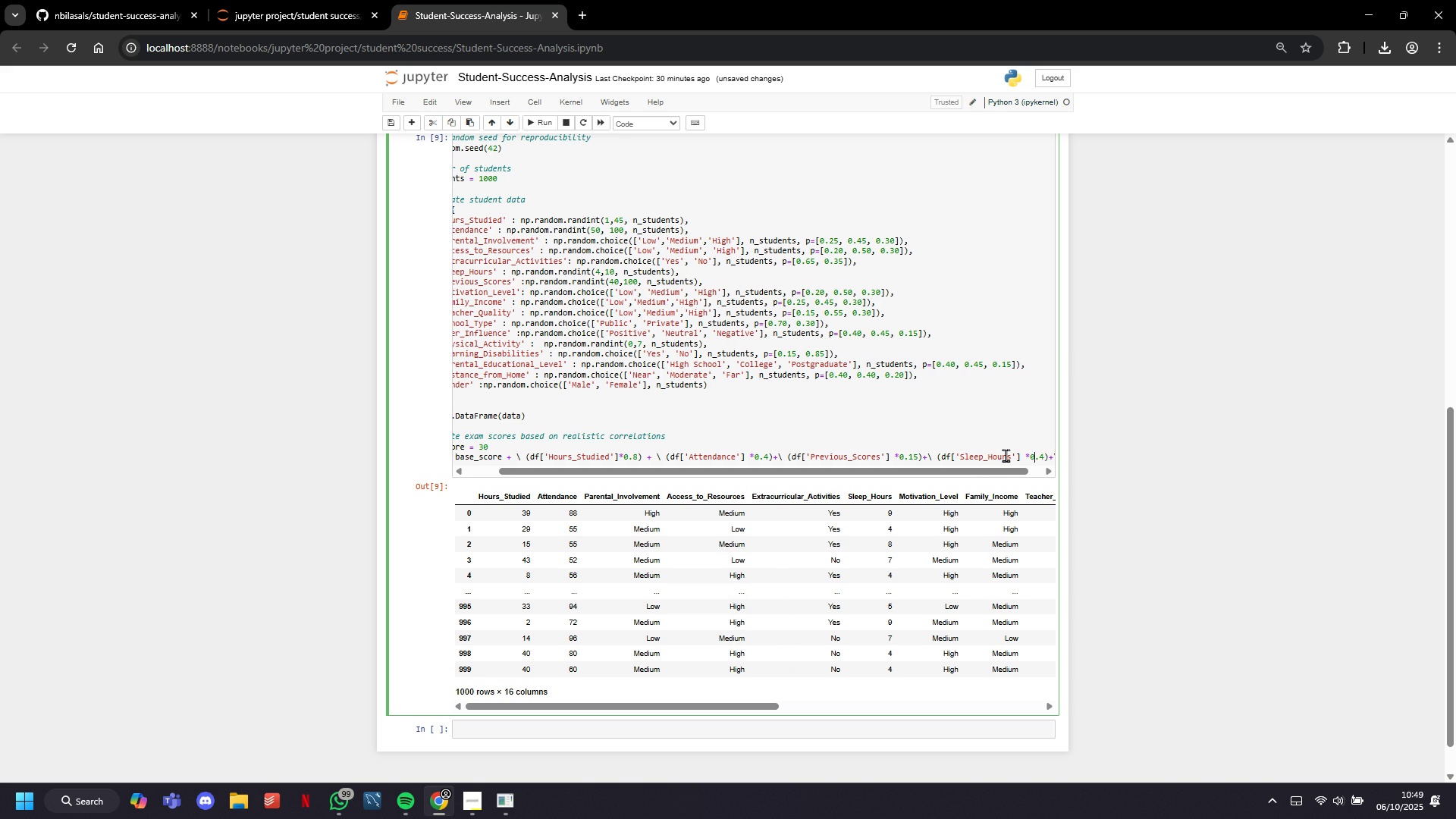 
key(ArrowLeft)
 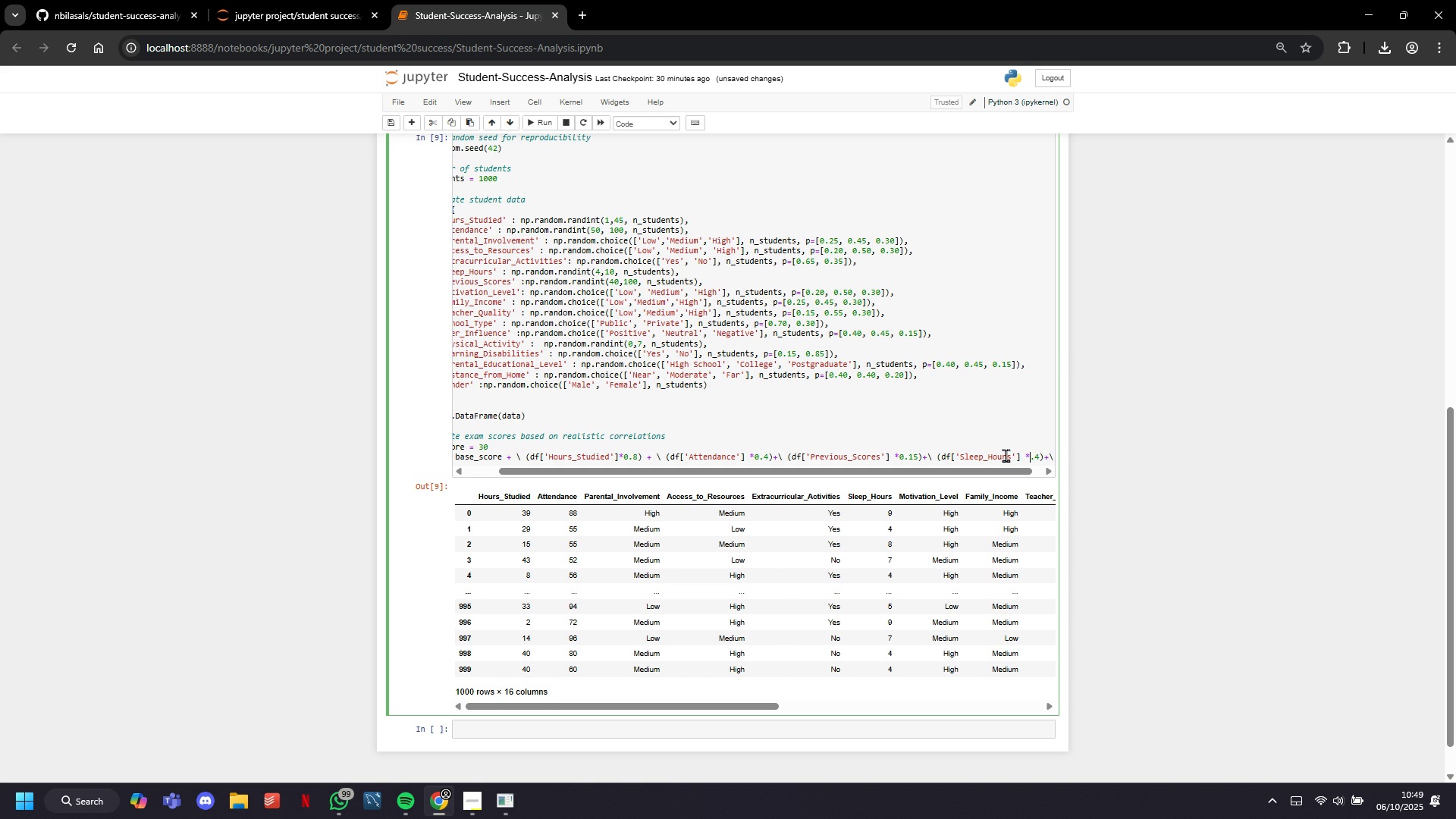 
key(Backspace)
 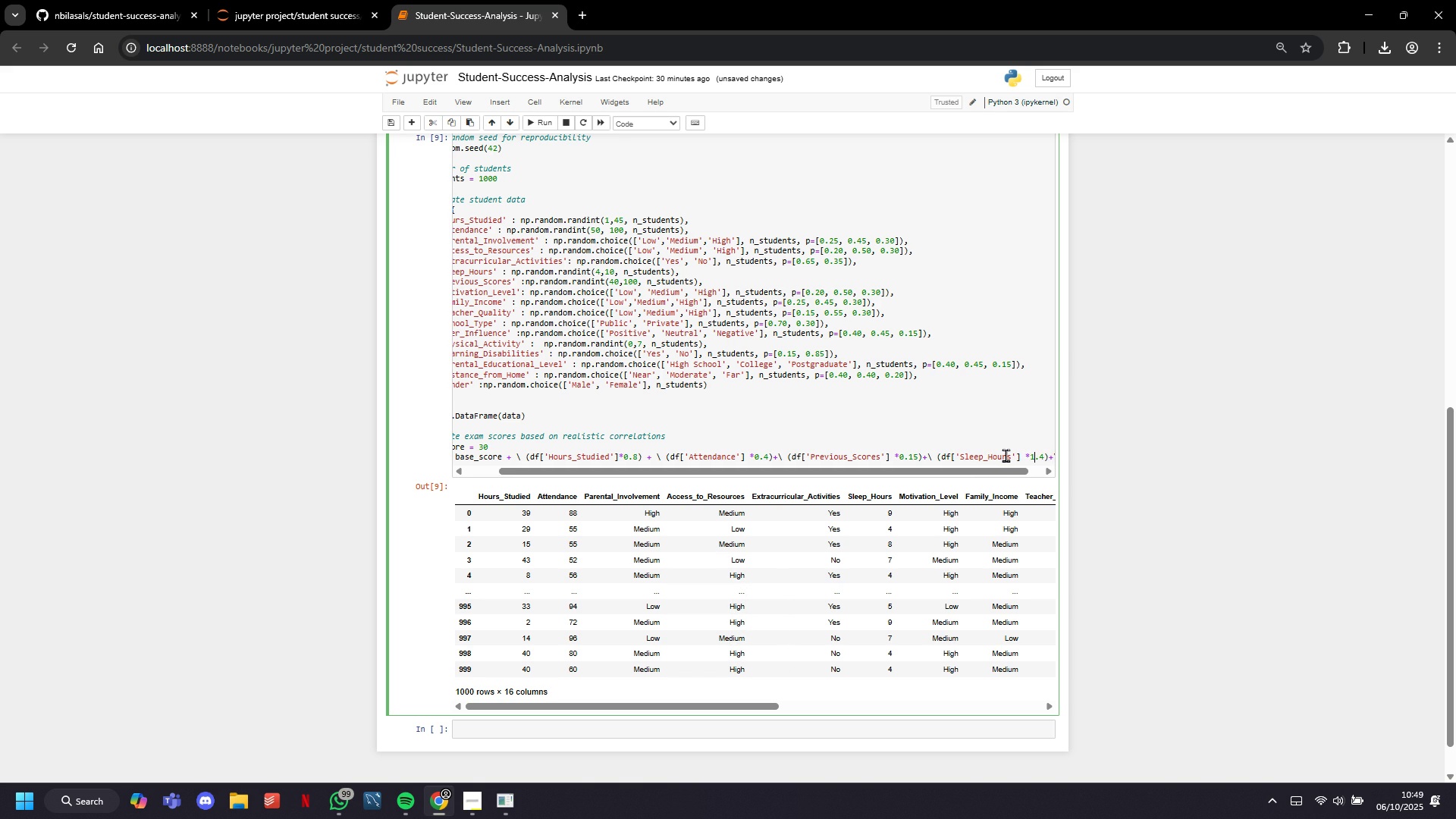 
key(1)
 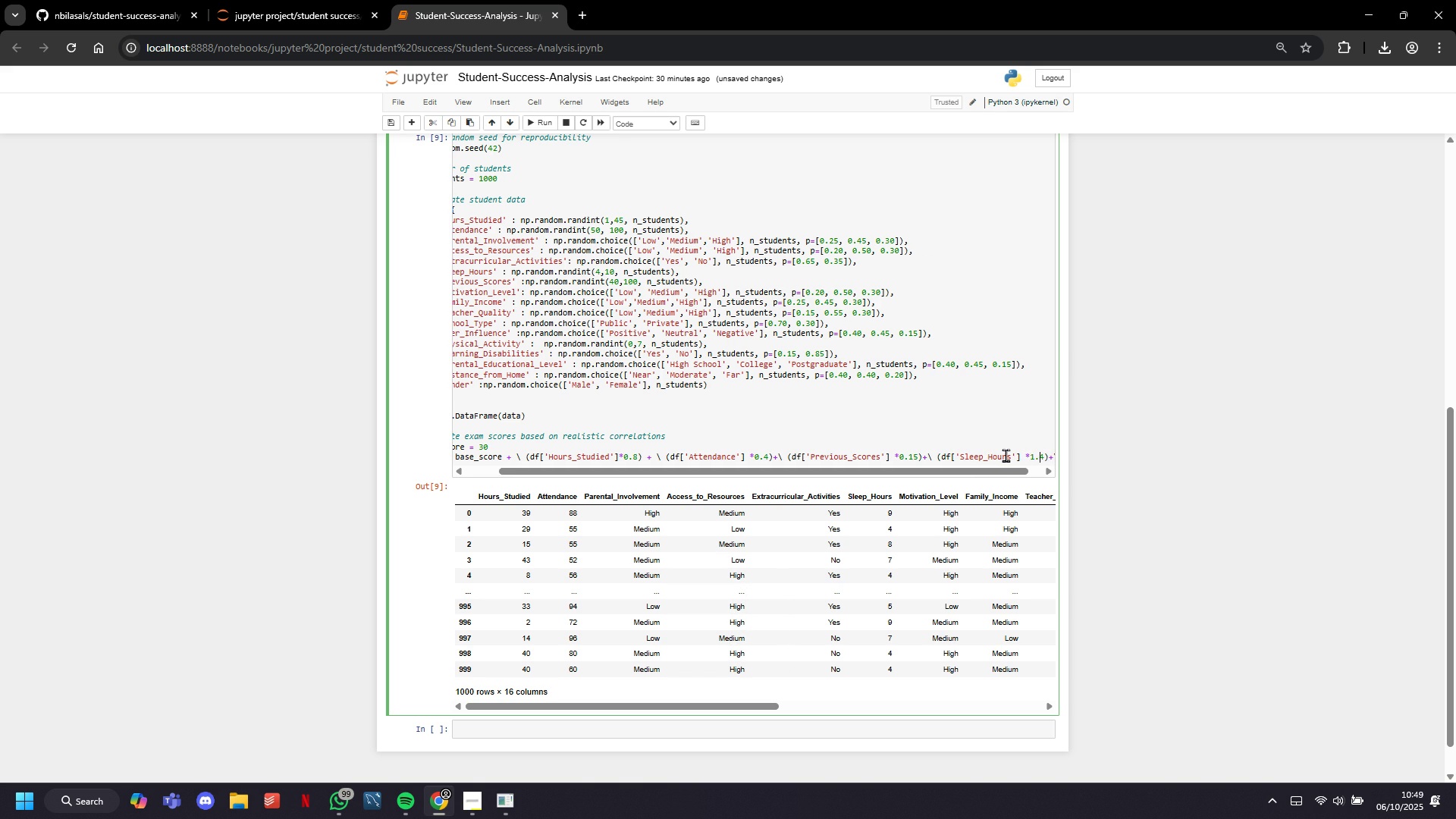 
key(ArrowRight)
 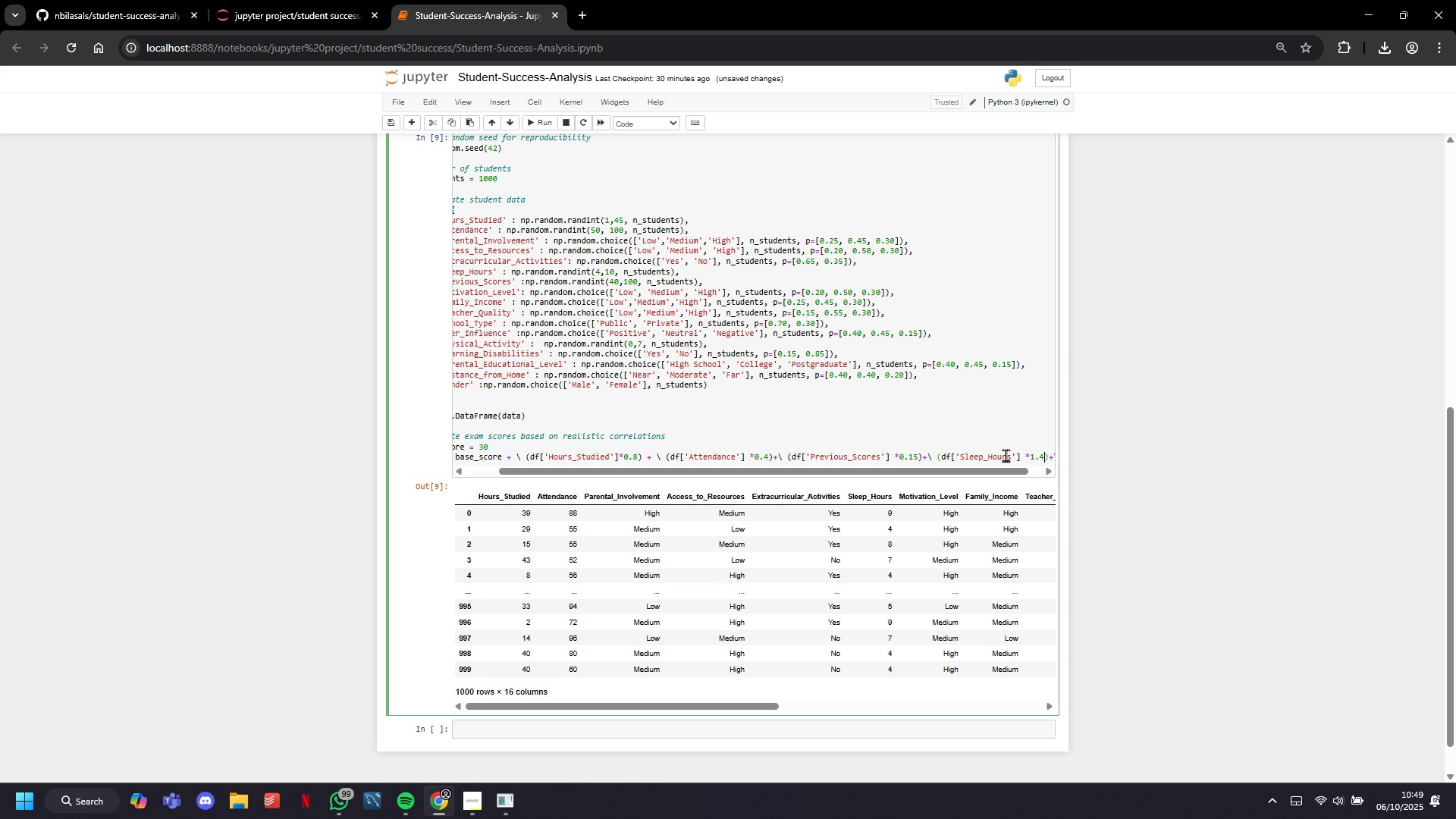 
key(ArrowRight)
 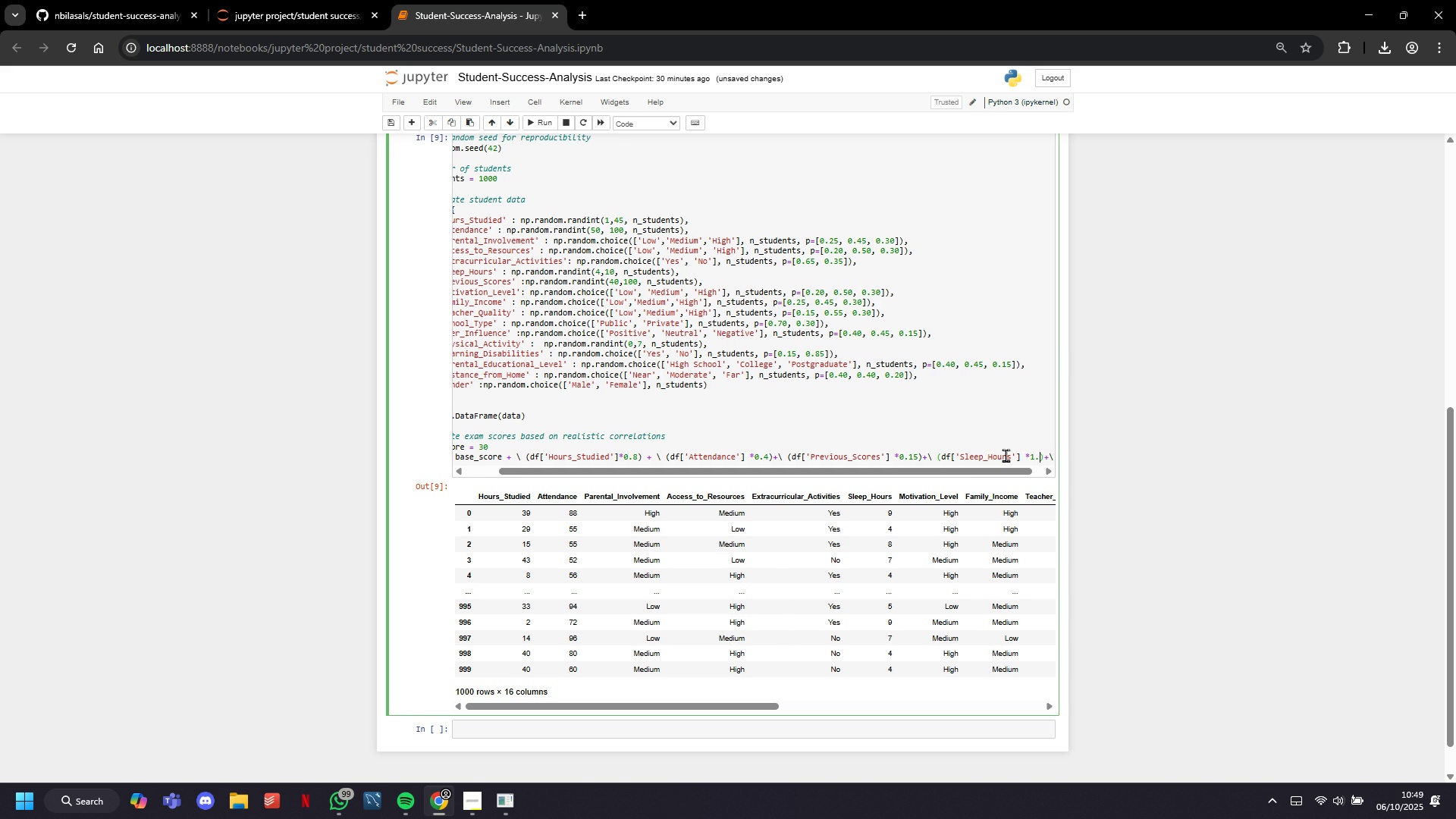 
key(Backspace)
 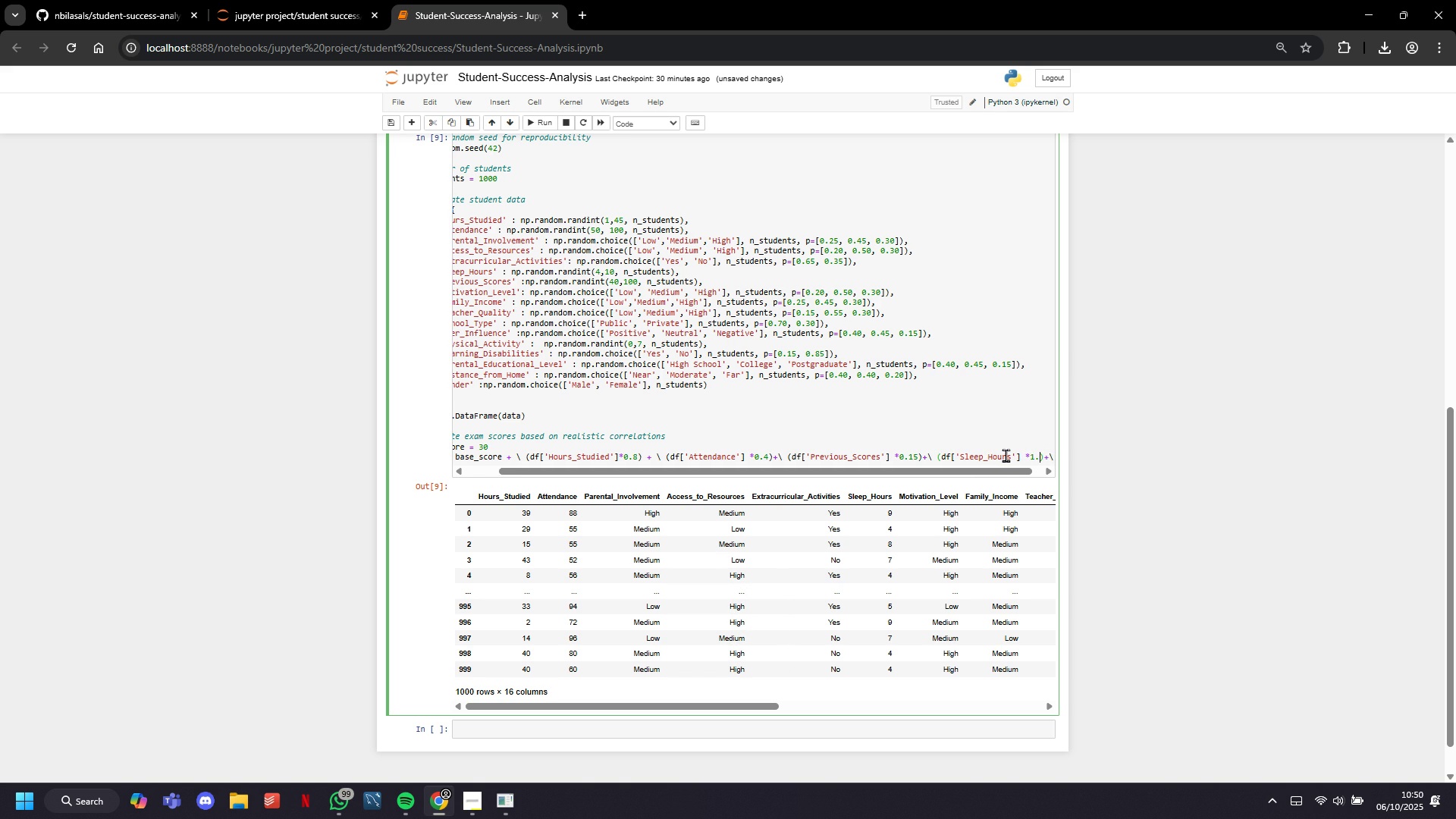 
key(5)
 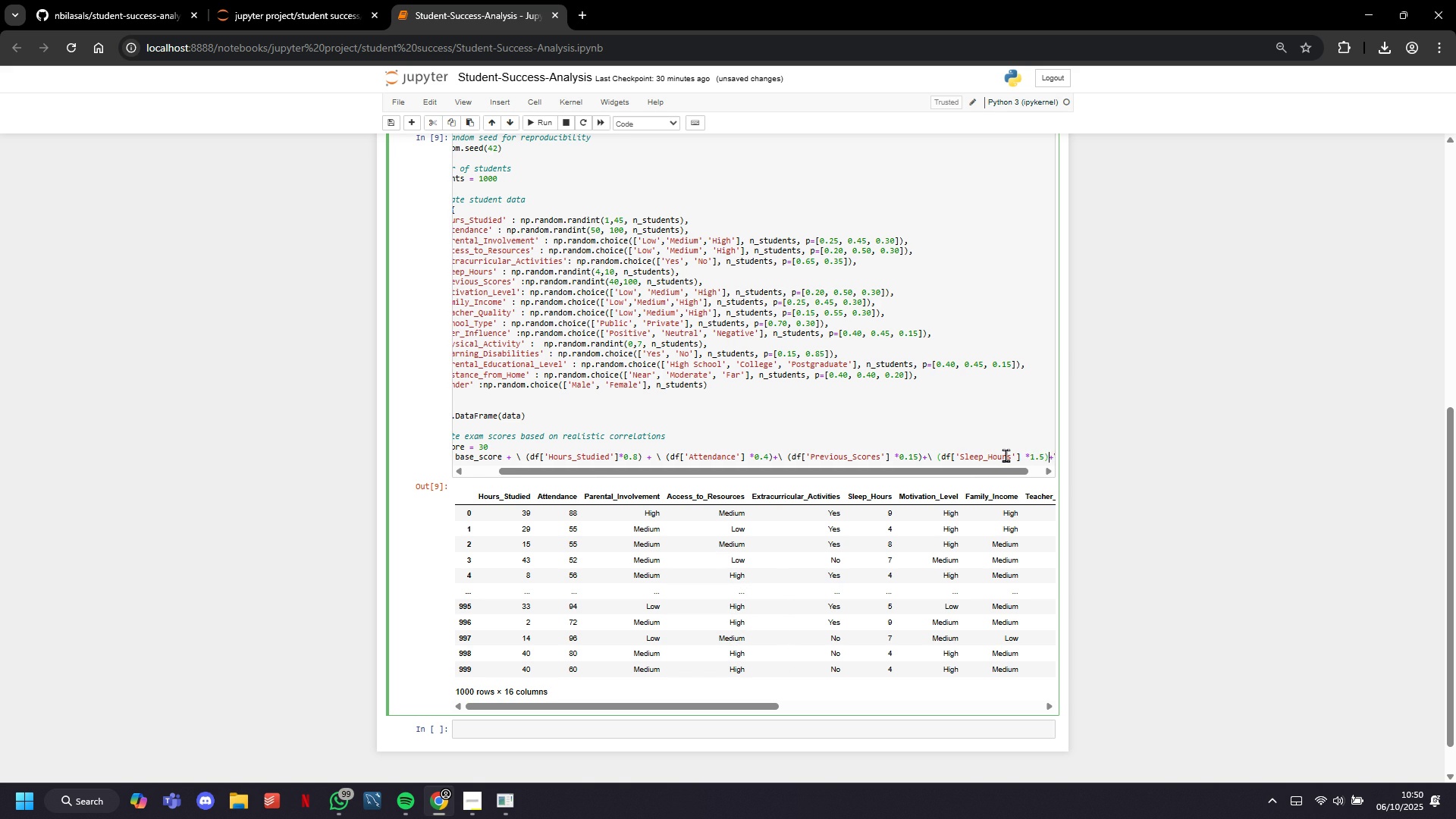 
key(ArrowRight)
 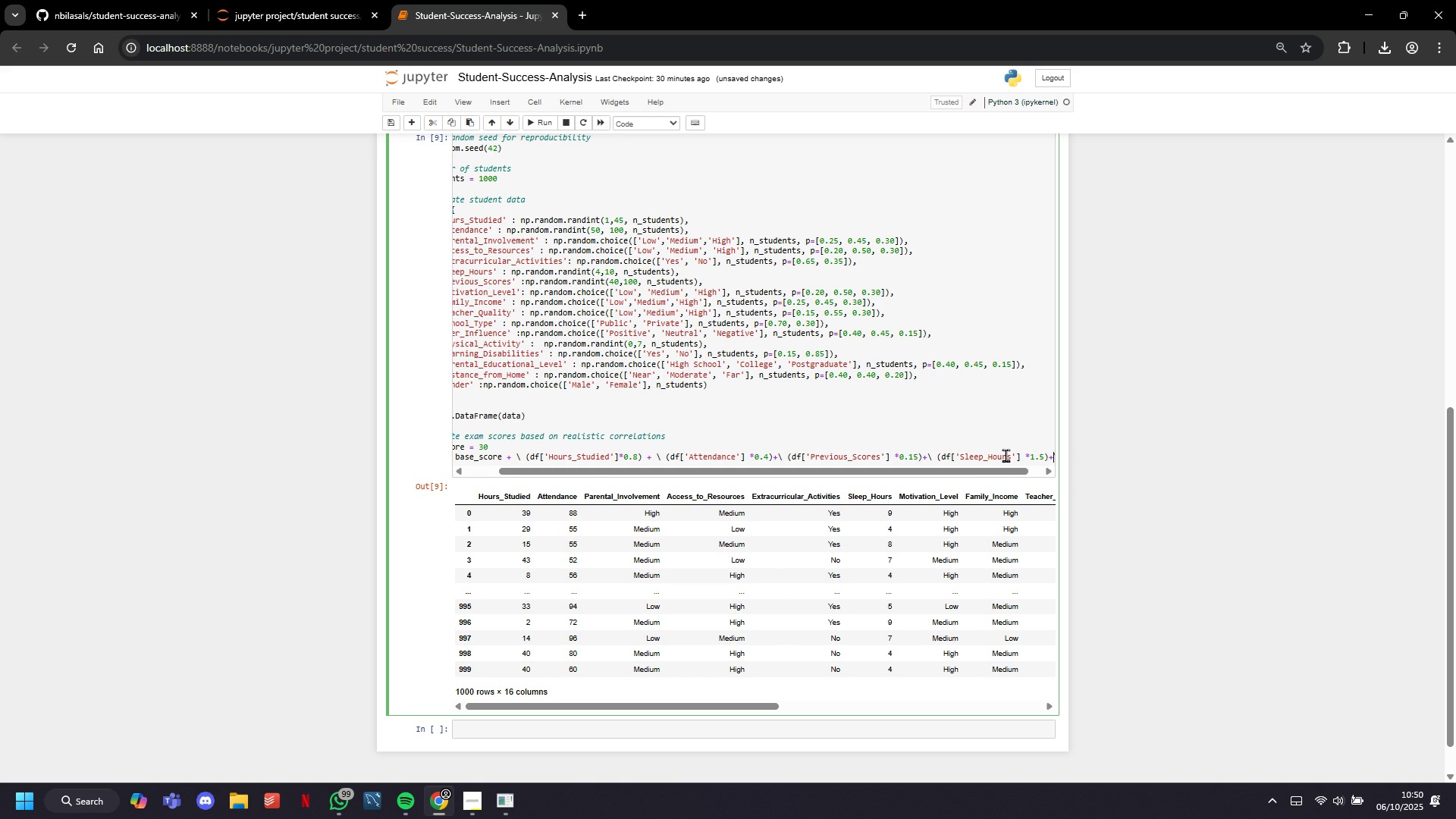 
key(ArrowRight)
 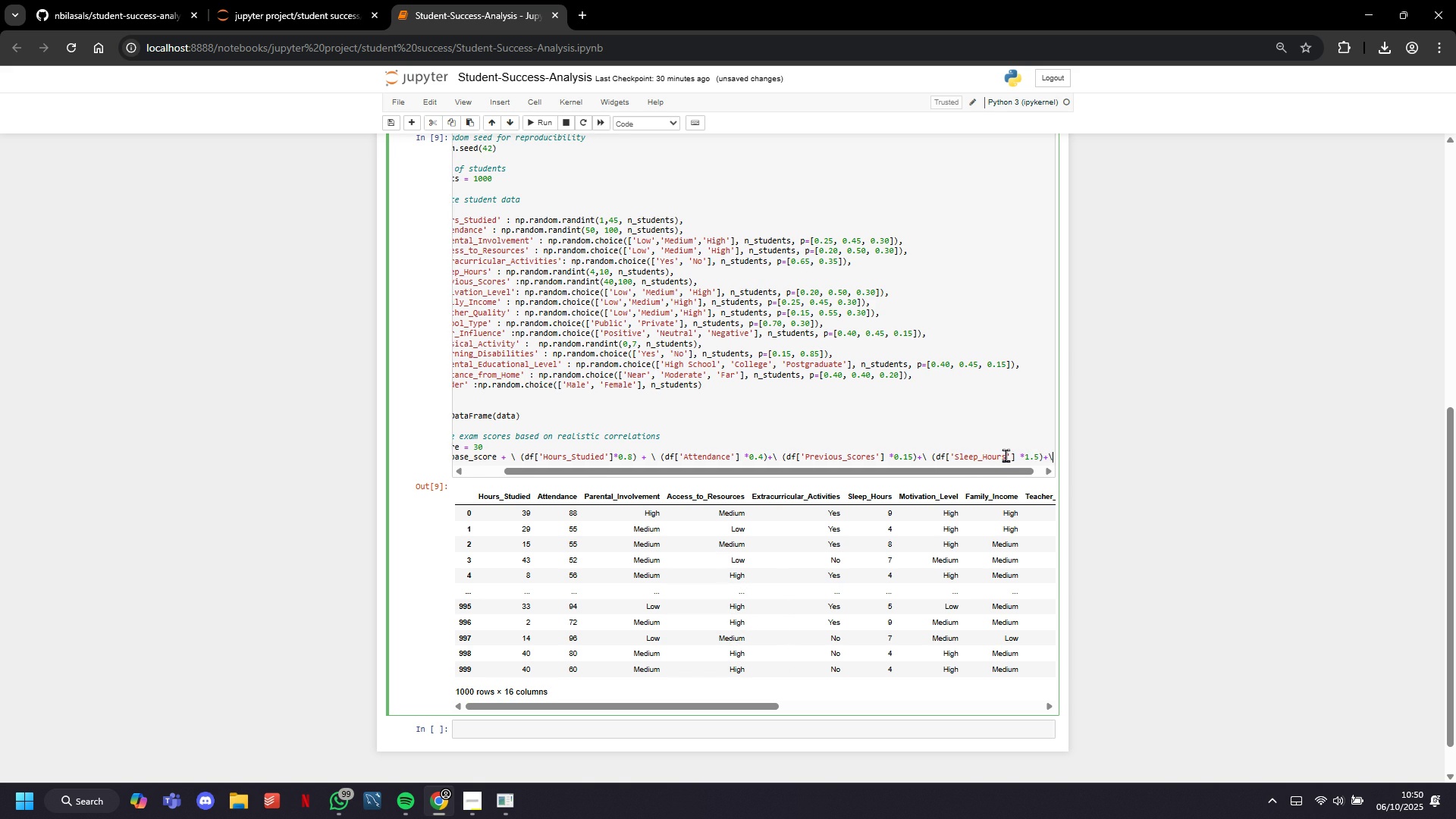 
key(ArrowRight)
 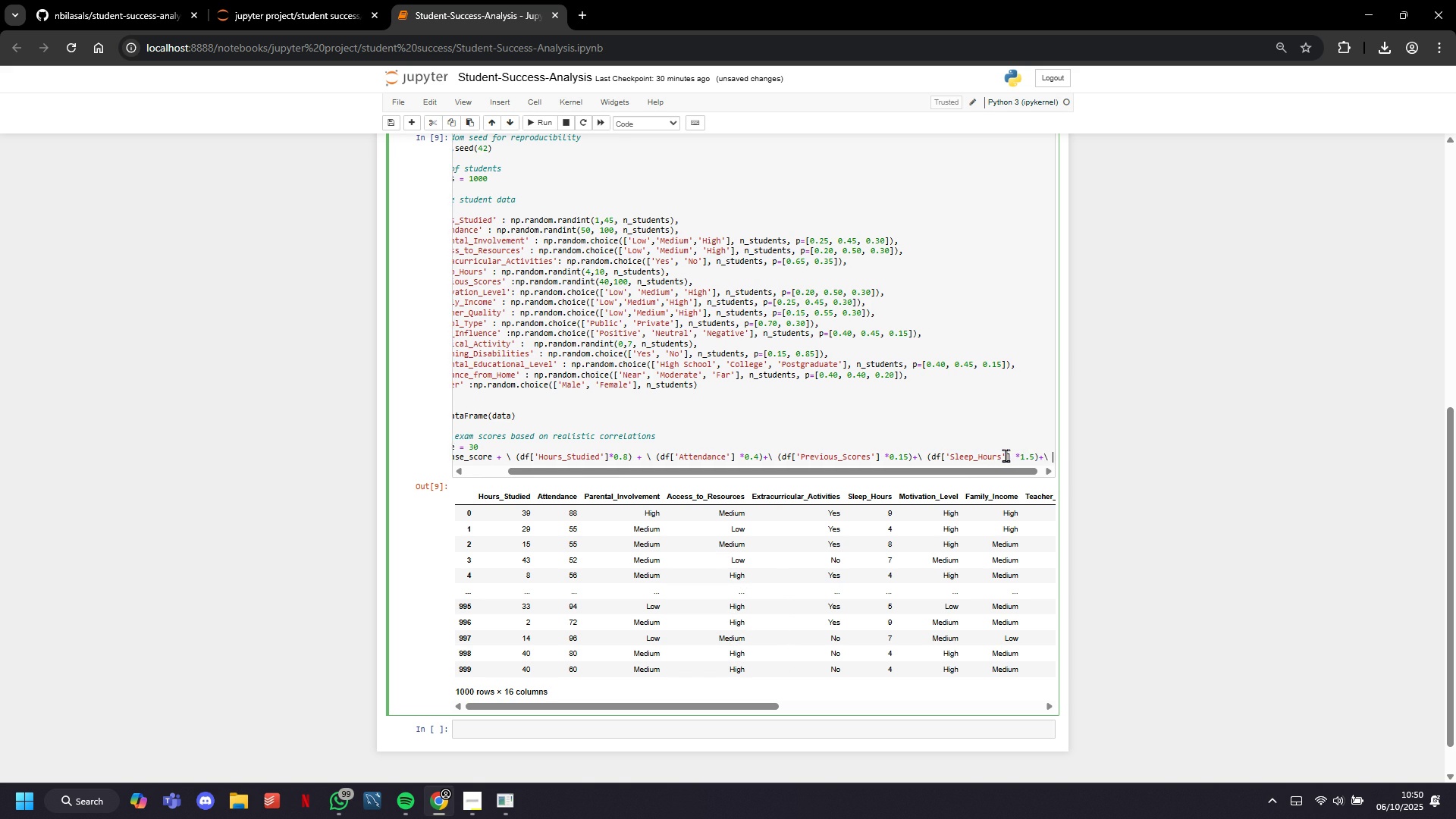 
key(ArrowRight)
 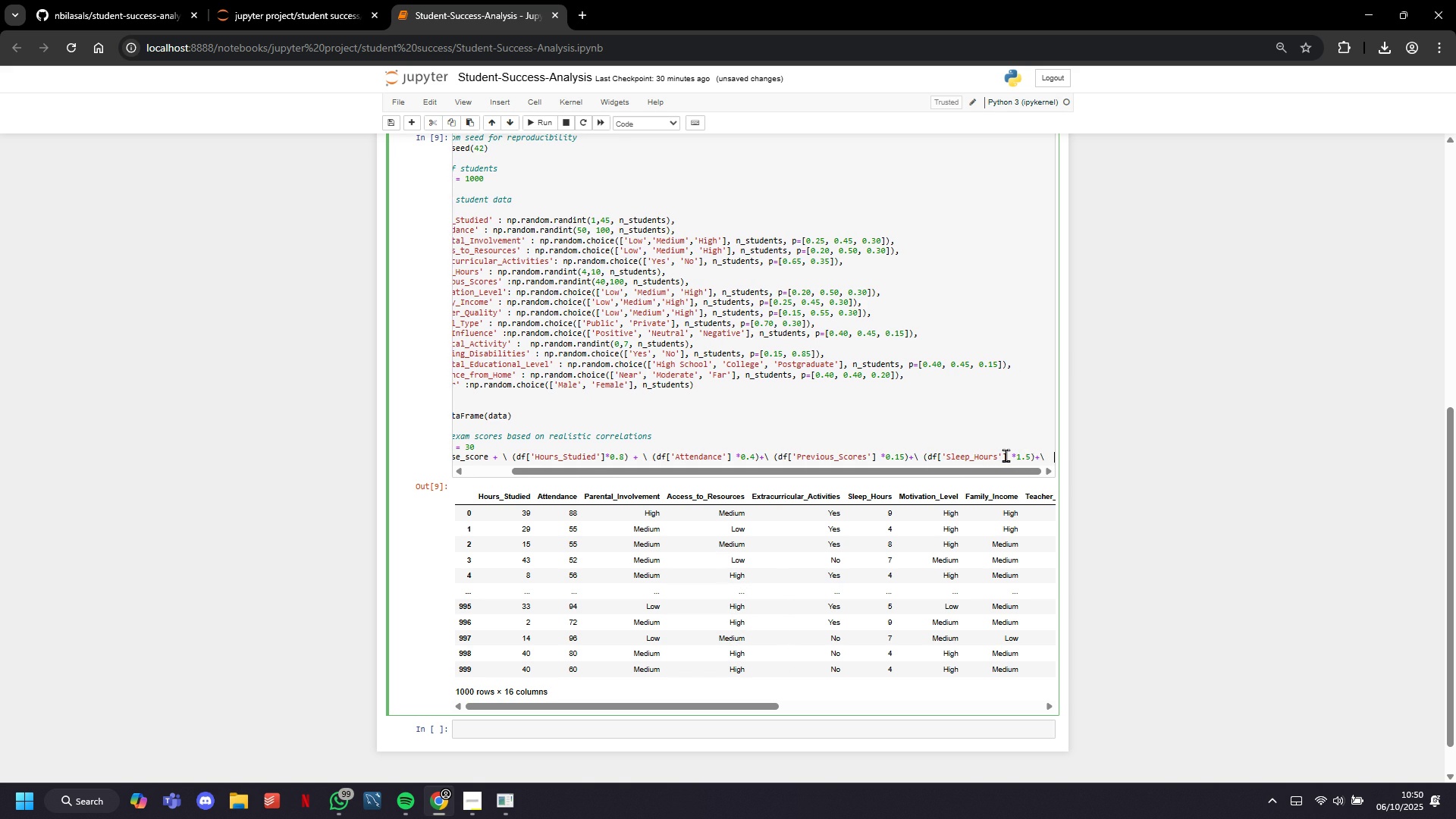 
key(ArrowRight)
 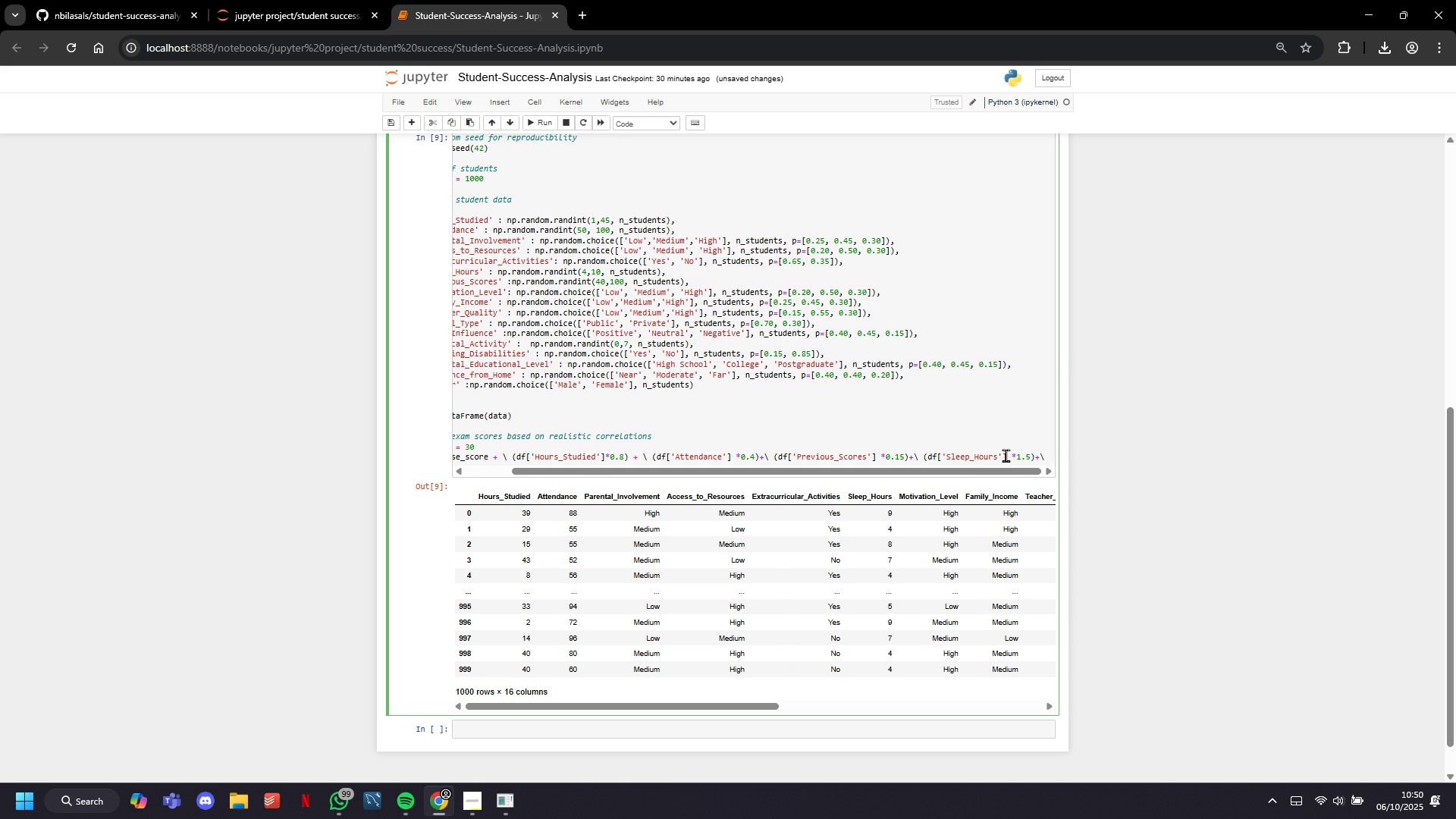 
key(ArrowRight)